 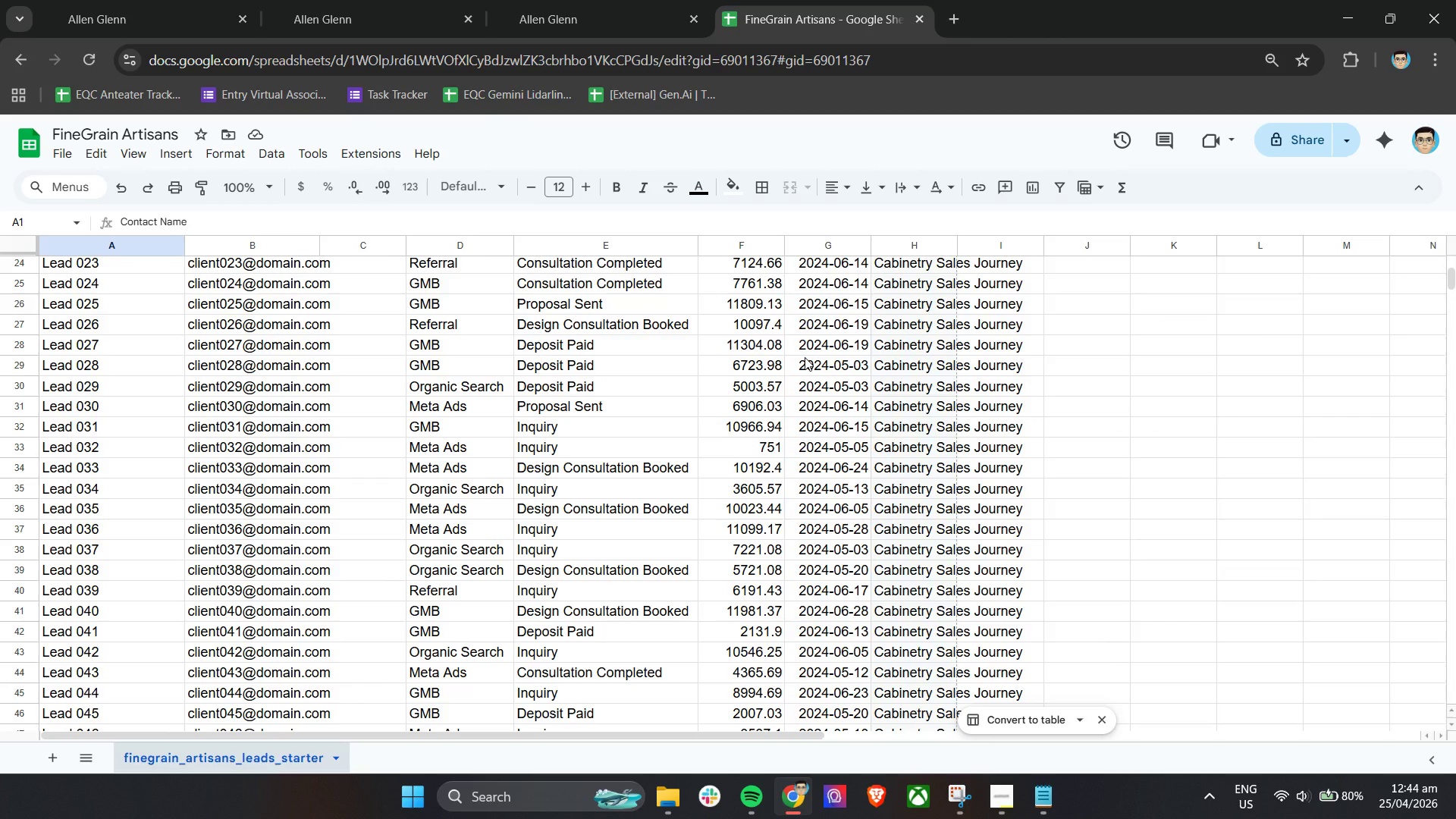 
scroll: coordinate [805, 357], scroll_direction: down, amount: 3.0
 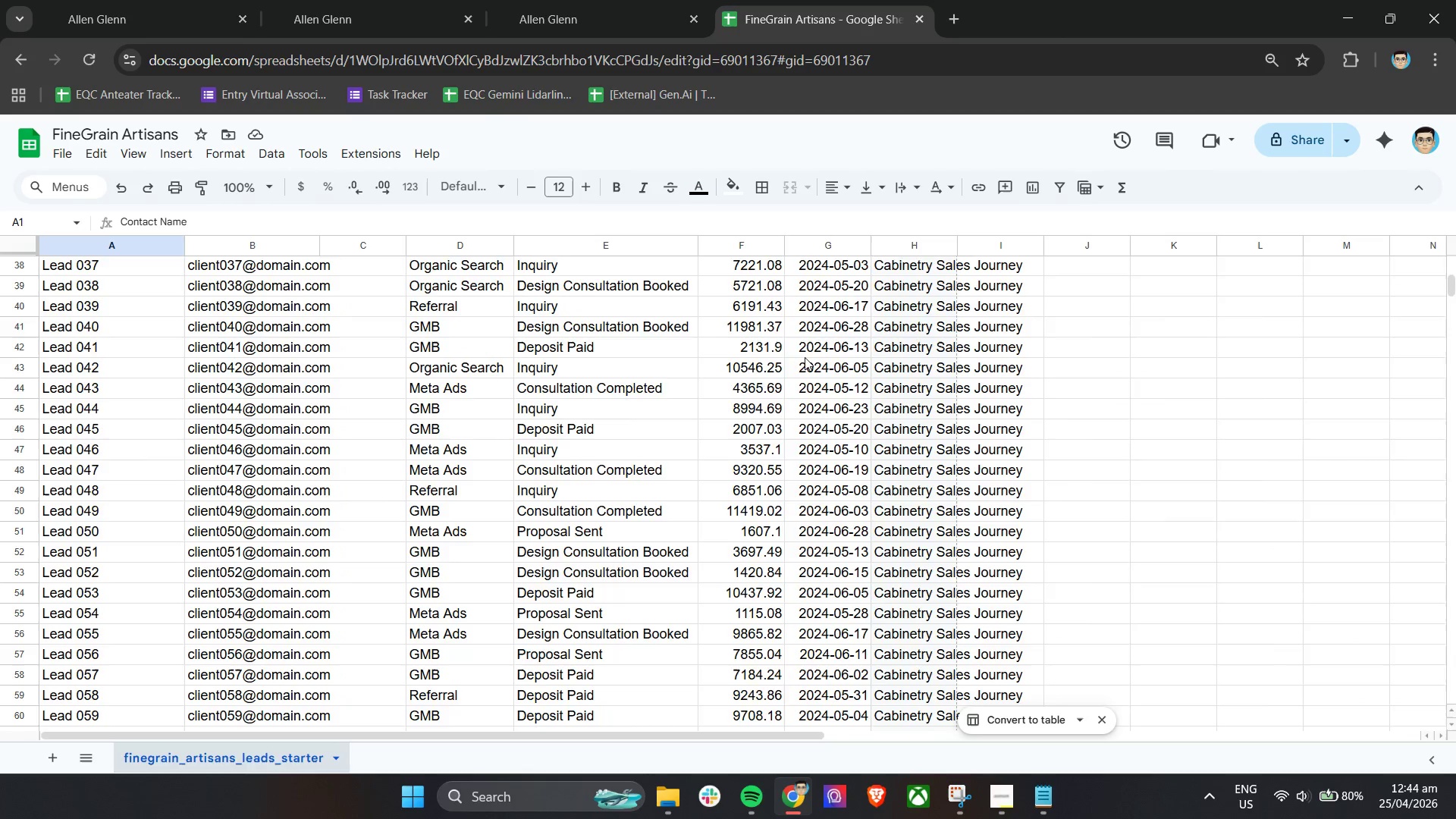 
scroll: coordinate [805, 357], scroll_direction: up, amount: 3.0
 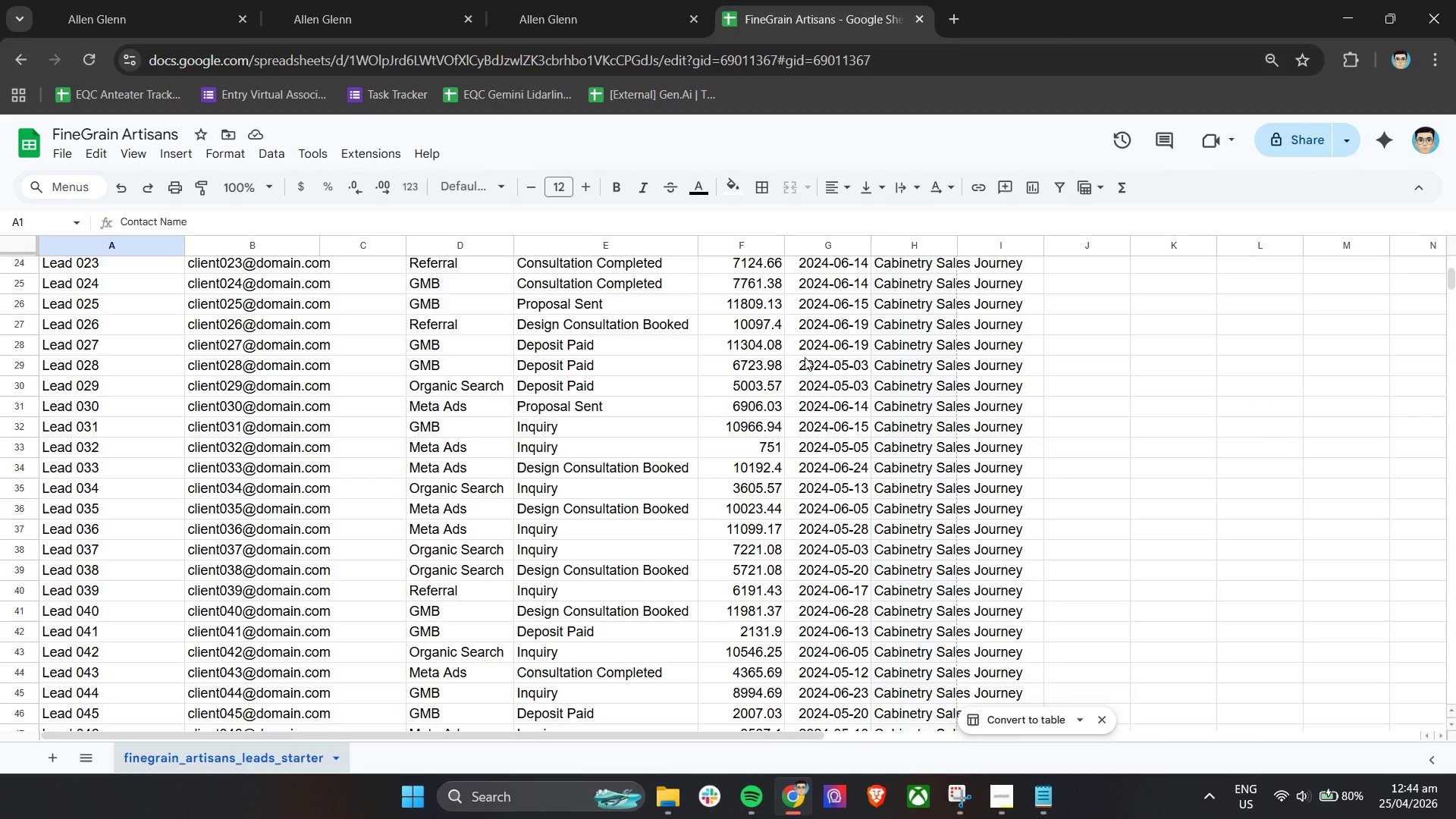 
scroll: coordinate [805, 357], scroll_direction: down, amount: 5.0
 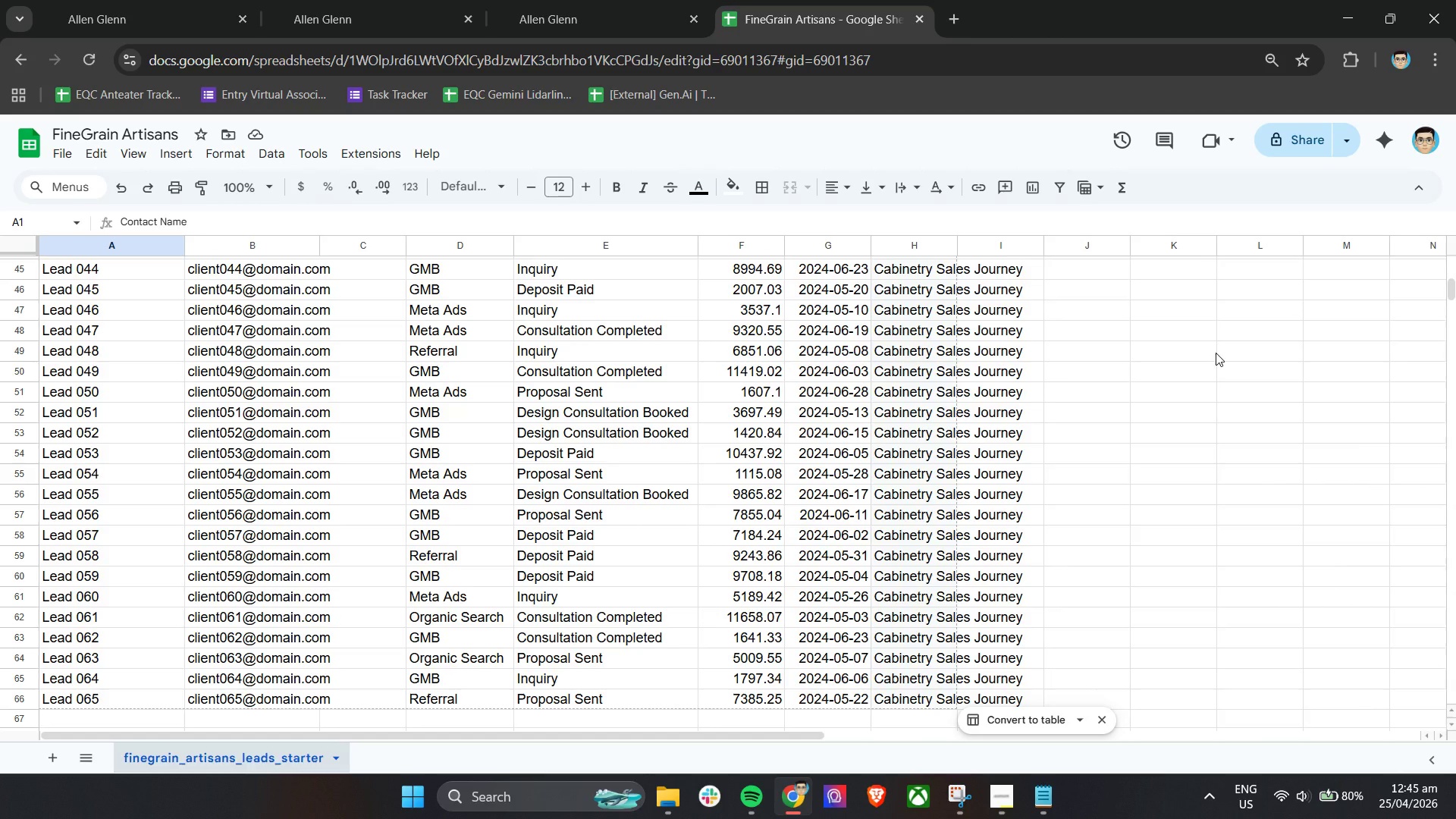 
wait(19.53)
 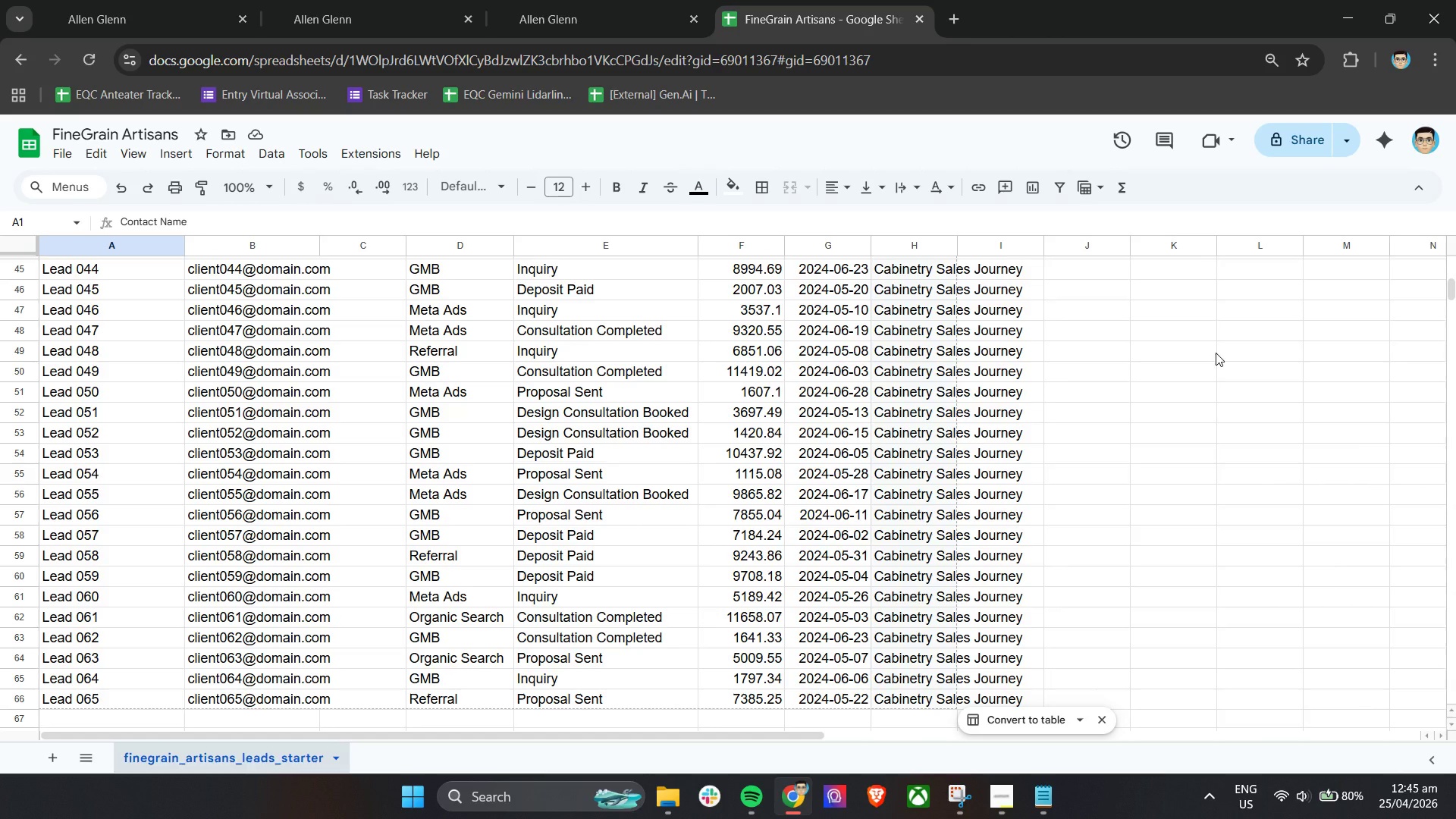 
left_click([417, 0])
 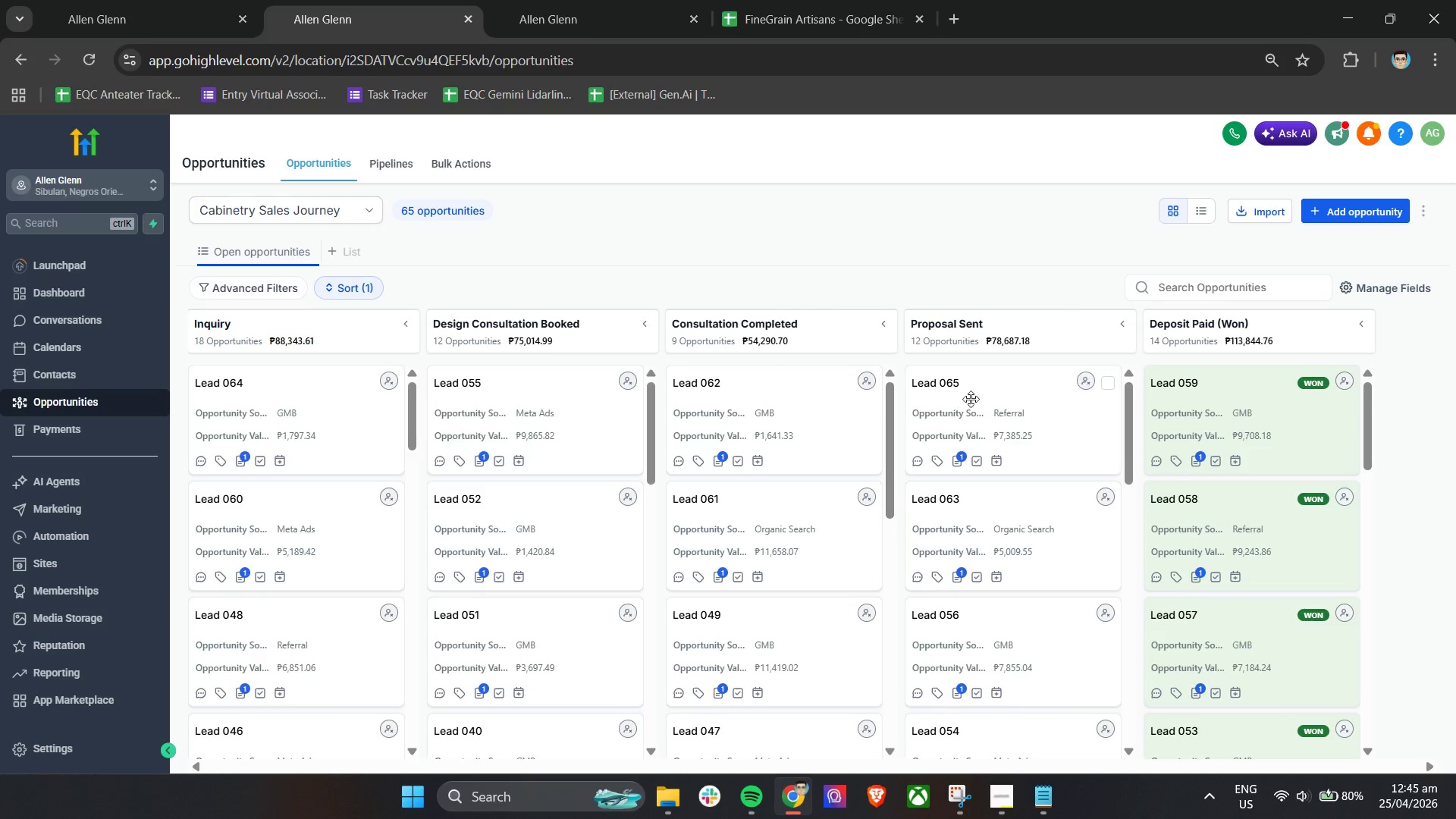 
wait(6.48)
 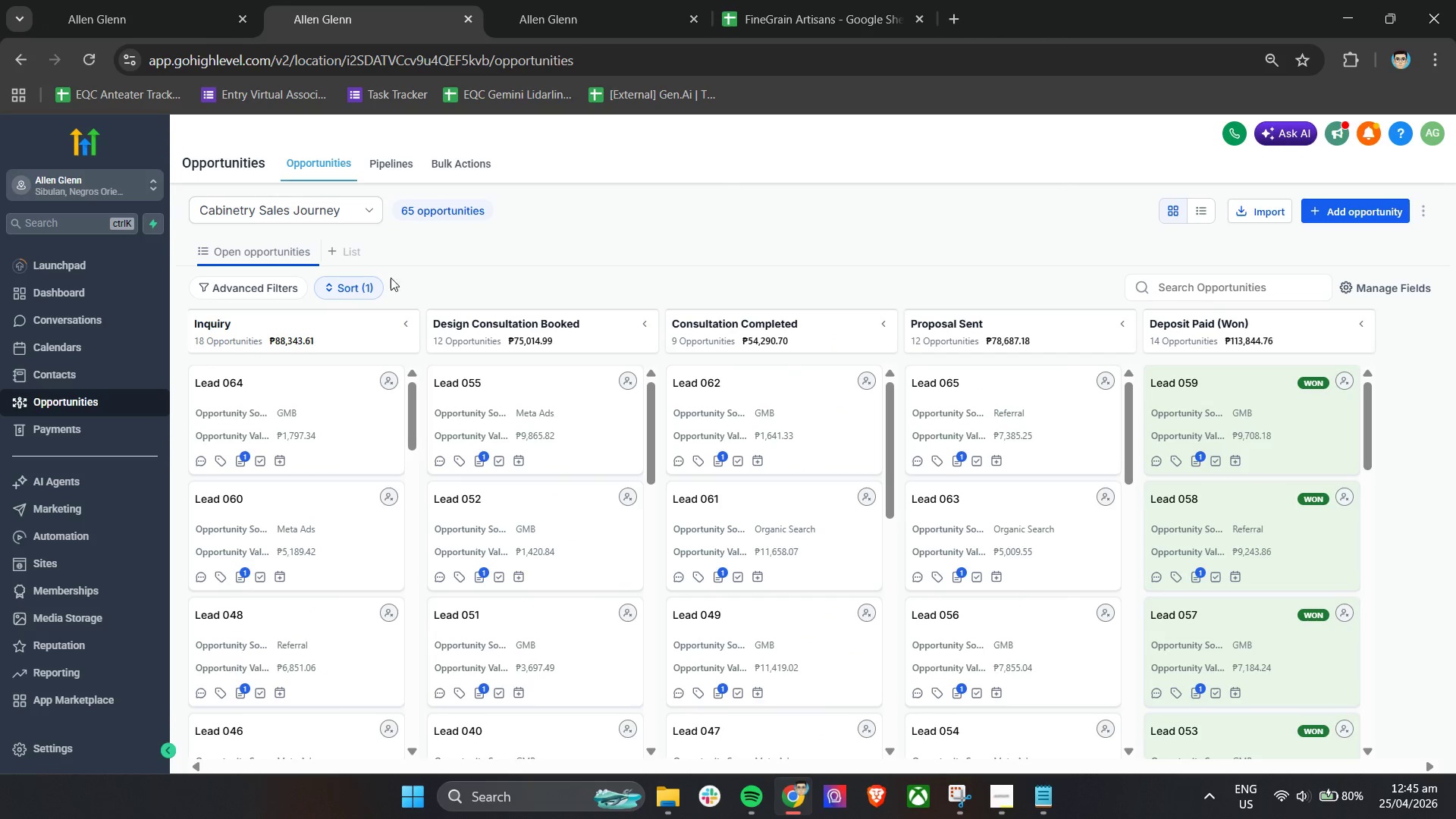 
left_click([993, 802])